 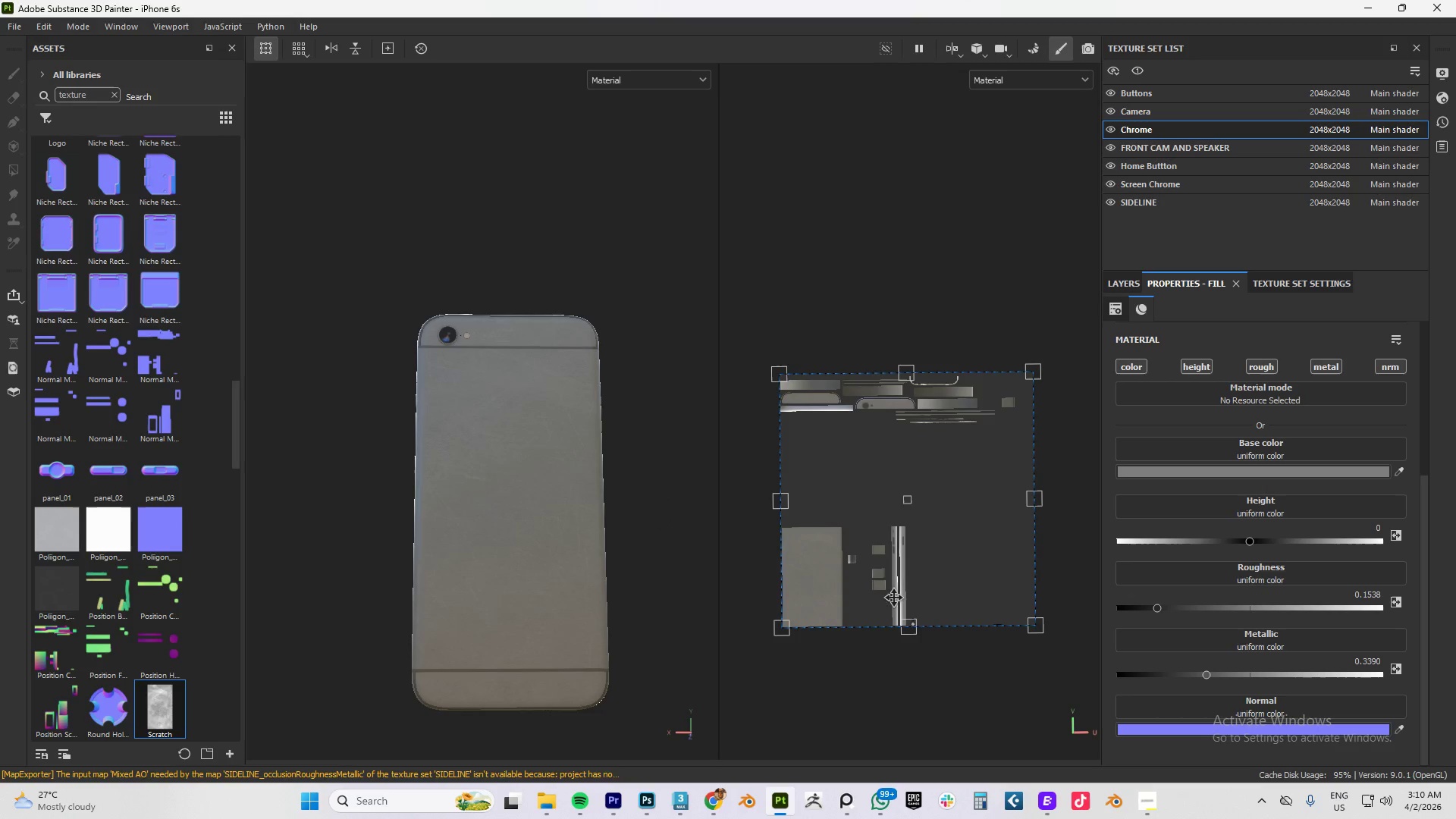 
scroll: coordinate [615, 504], scroll_direction: down, amount: 5.0
 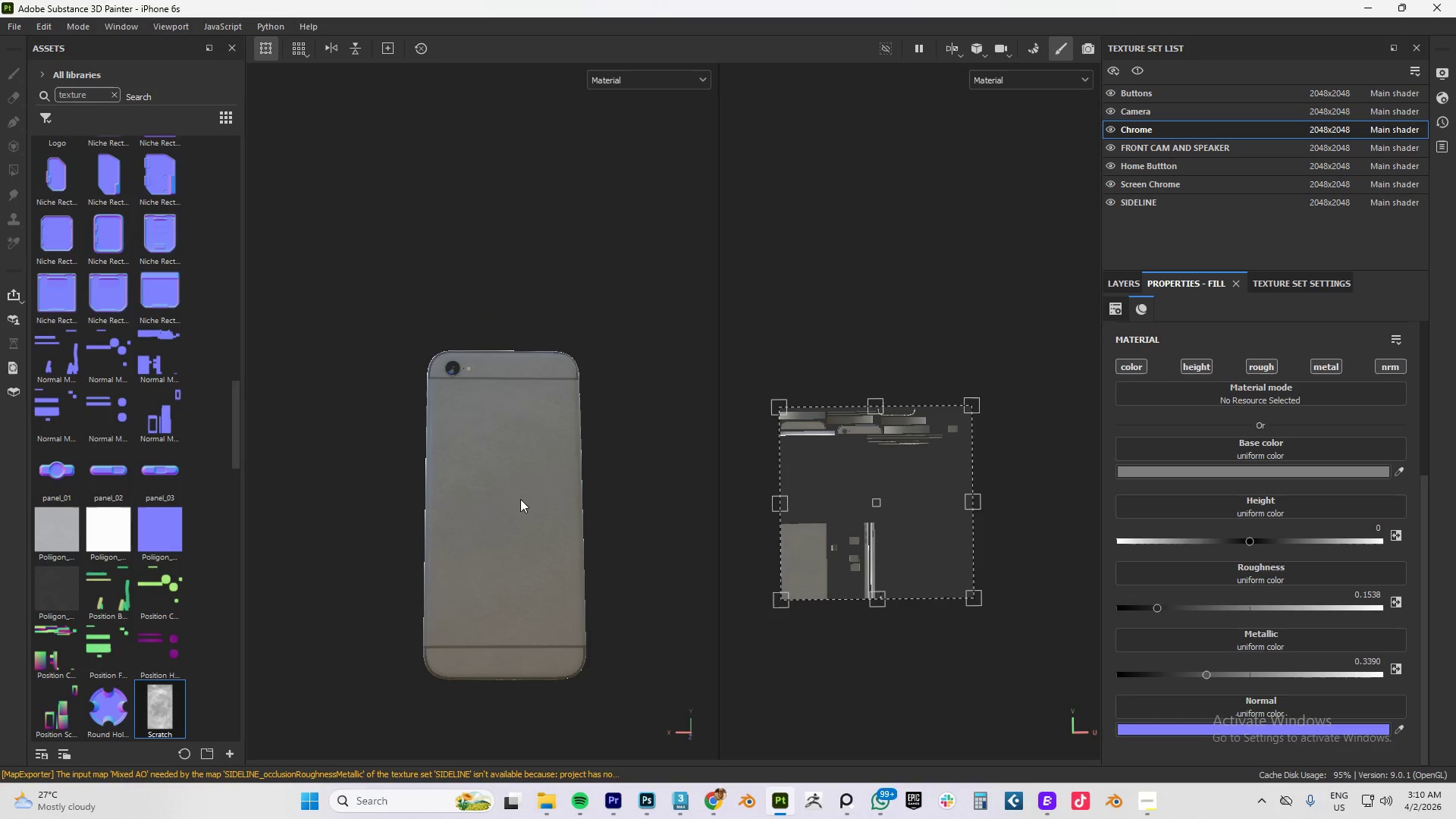 
left_click_drag(start_coordinate=[529, 464], to_coordinate=[381, 514])
 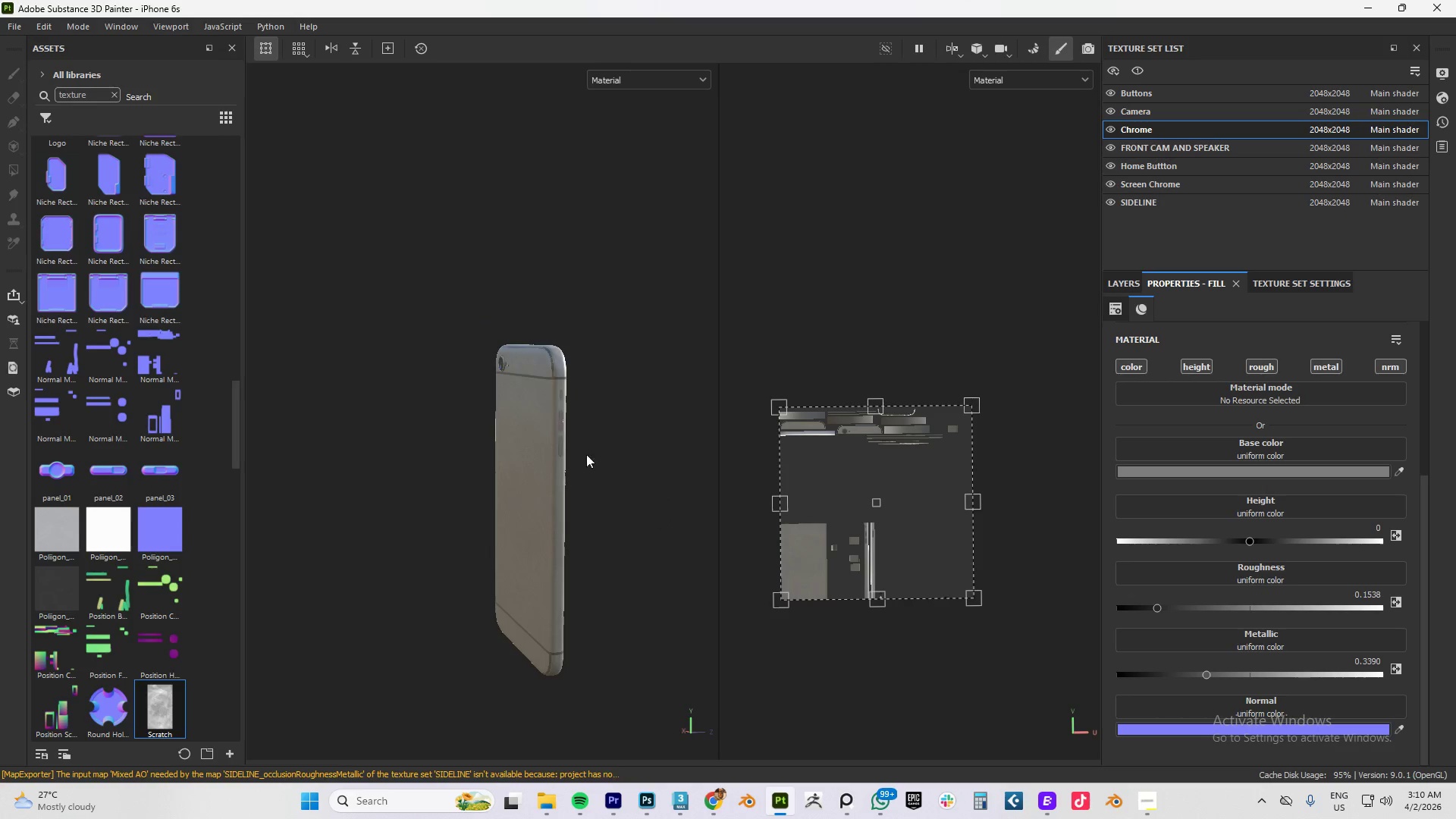 
hold_key(key=AltLeft, duration=0.91)
left_click_drag(start_coordinate=[575, 415], to_coordinate=[745, 397])
 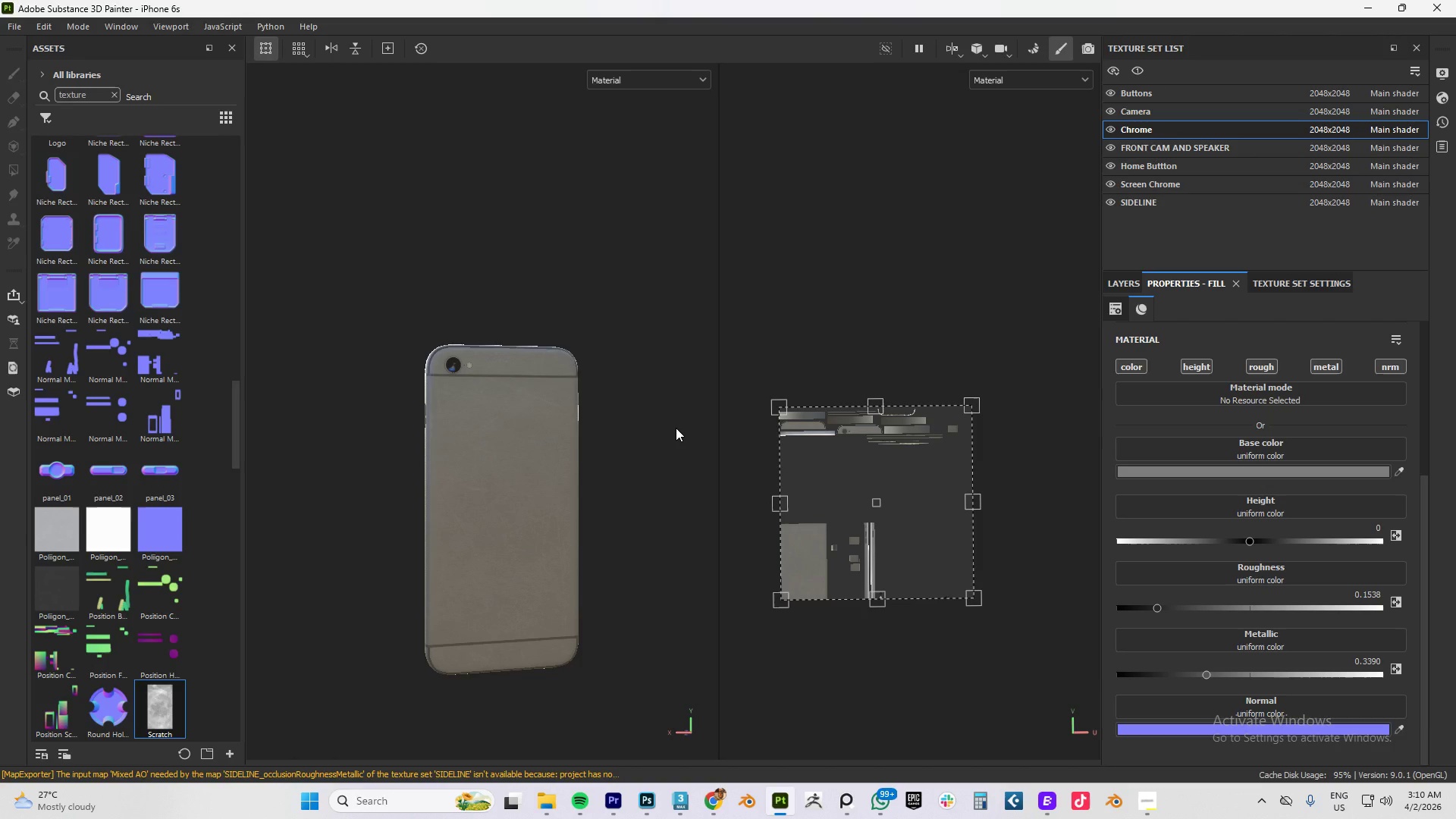 
wait(9.88)
 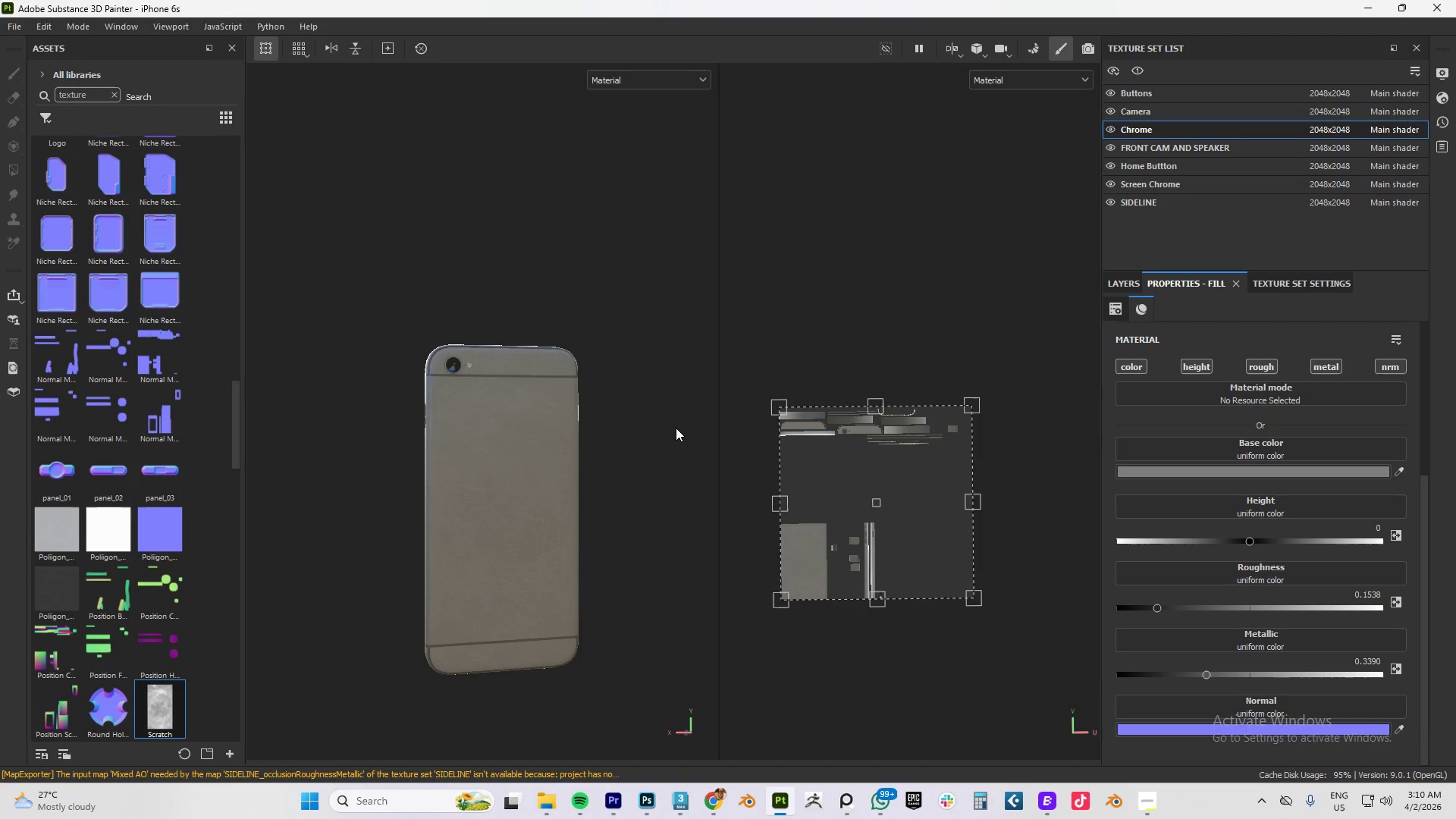 
hold_key(key=AltLeft, duration=1.19)
left_click_drag(start_coordinate=[574, 422], to_coordinate=[260, 465])
 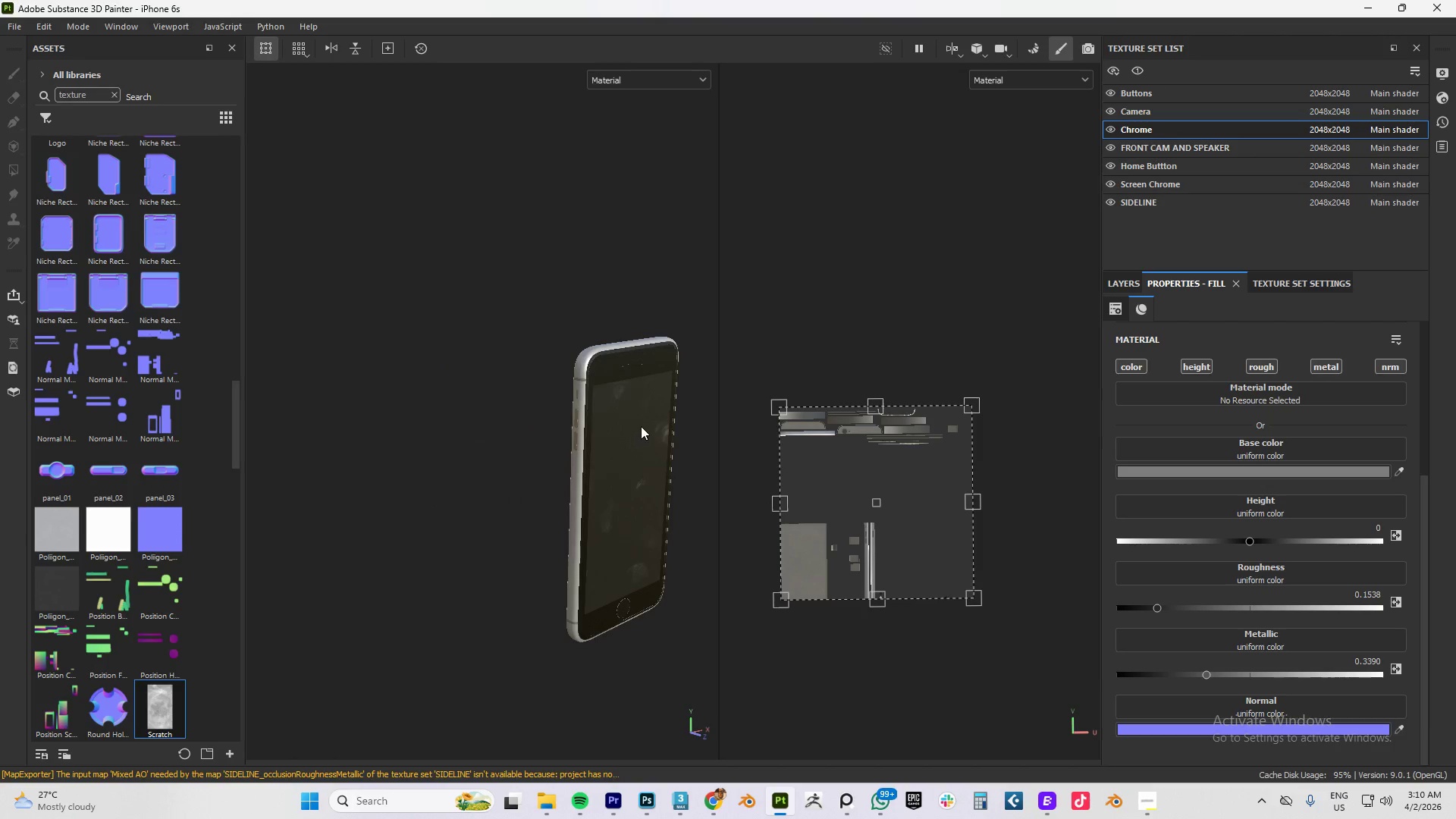 
hold_key(key=AltLeft, duration=1.11)
 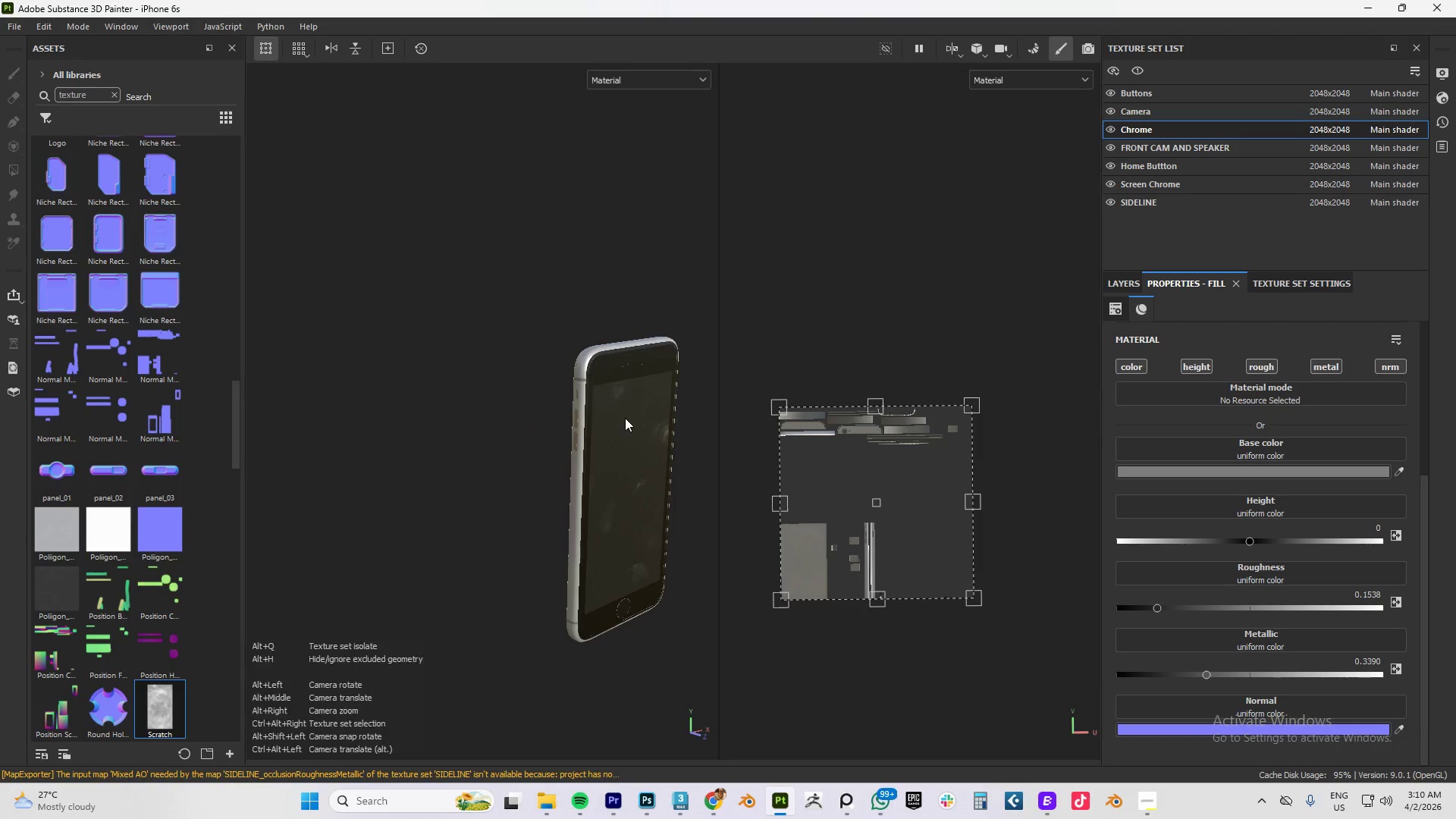 
hold_key(key=AltLeft, duration=0.95)
left_click_drag(start_coordinate=[625, 418], to_coordinate=[573, 348])
 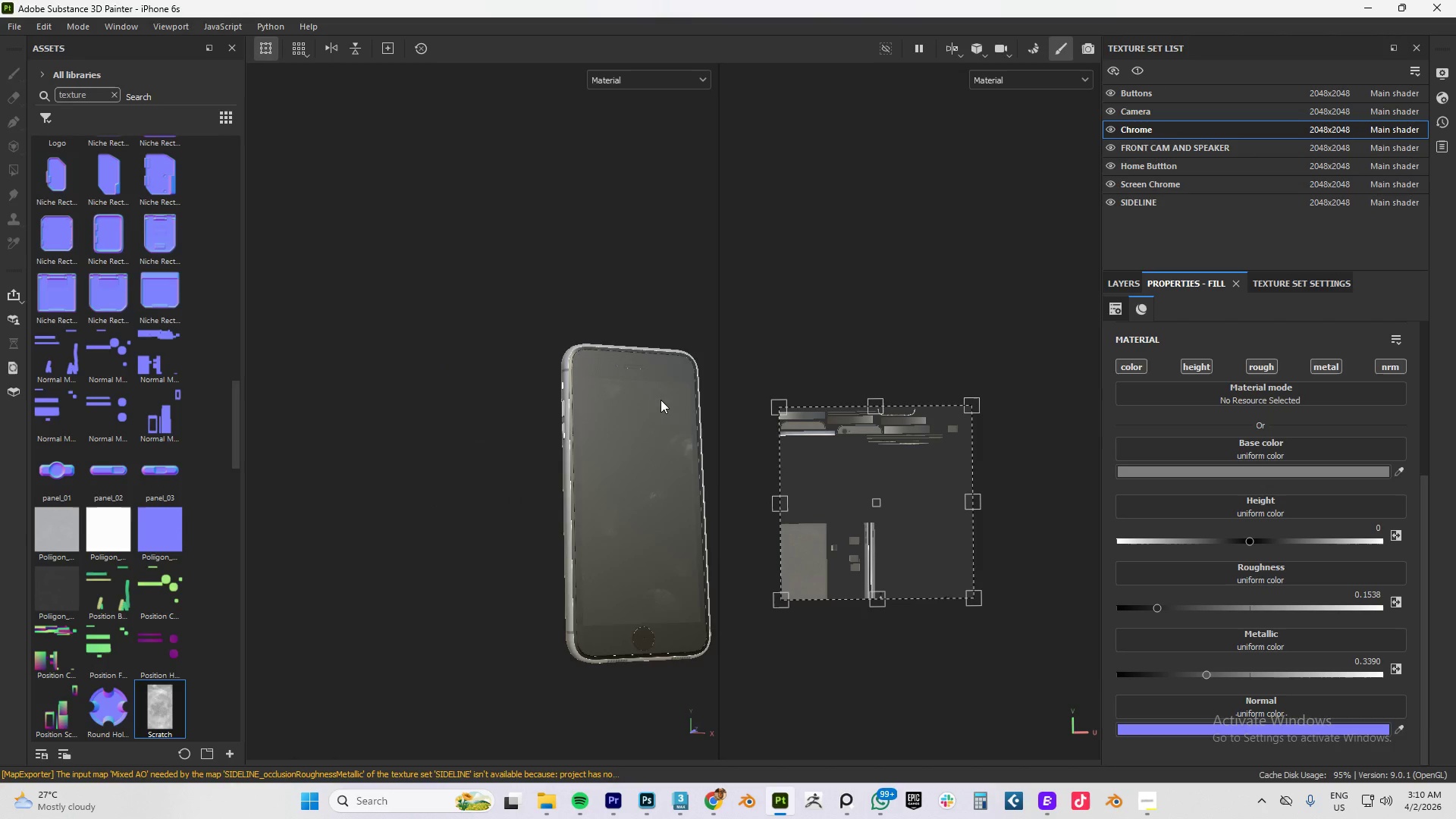 
hold_key(key=AltLeft, duration=0.45)
 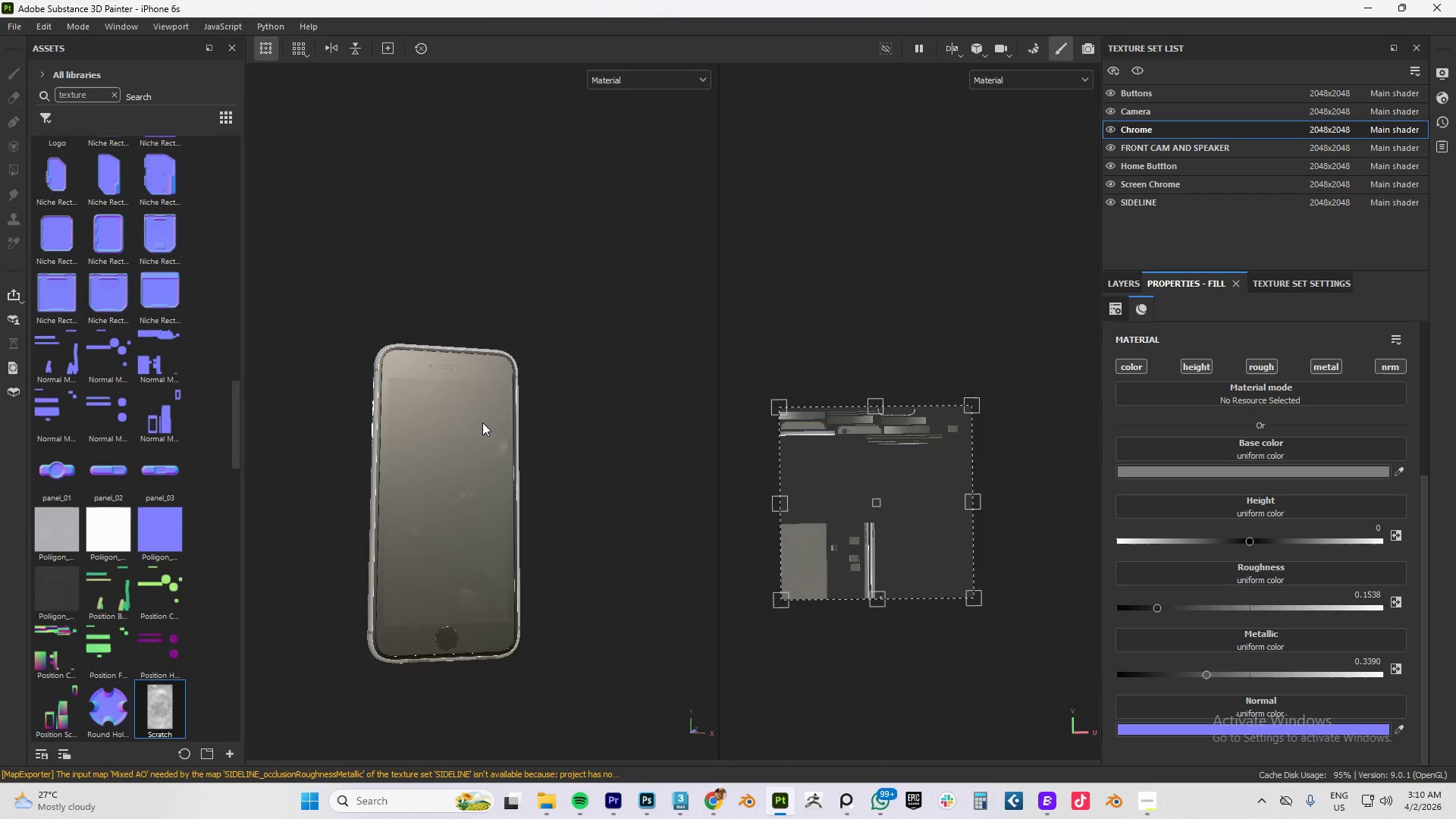 
hold_key(key=AltLeft, duration=1.36)
left_click_drag(start_coordinate=[483, 424], to_coordinate=[415, 472])
 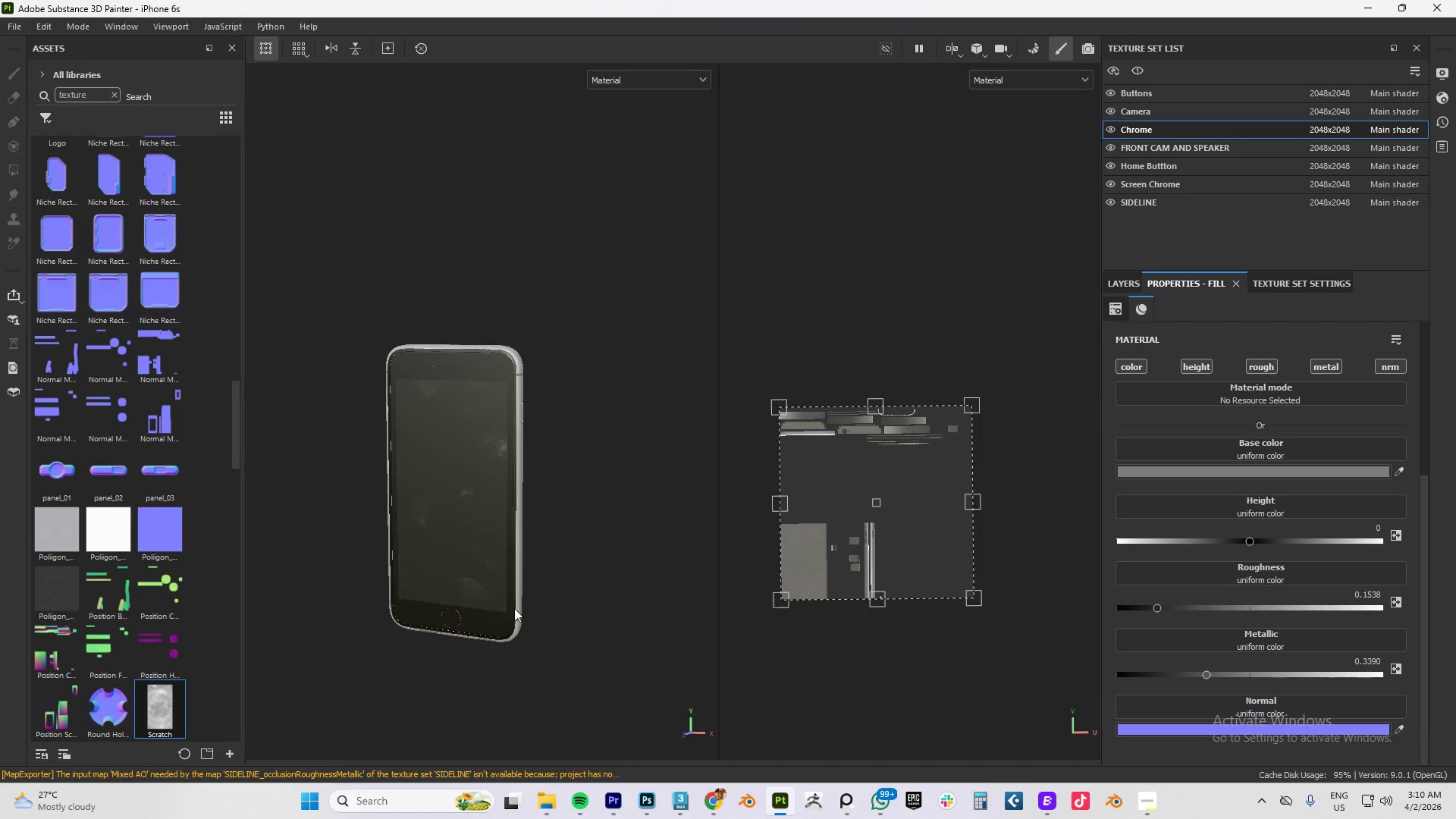 
scroll: coordinate [488, 626], scroll_direction: up, amount: 4.0
 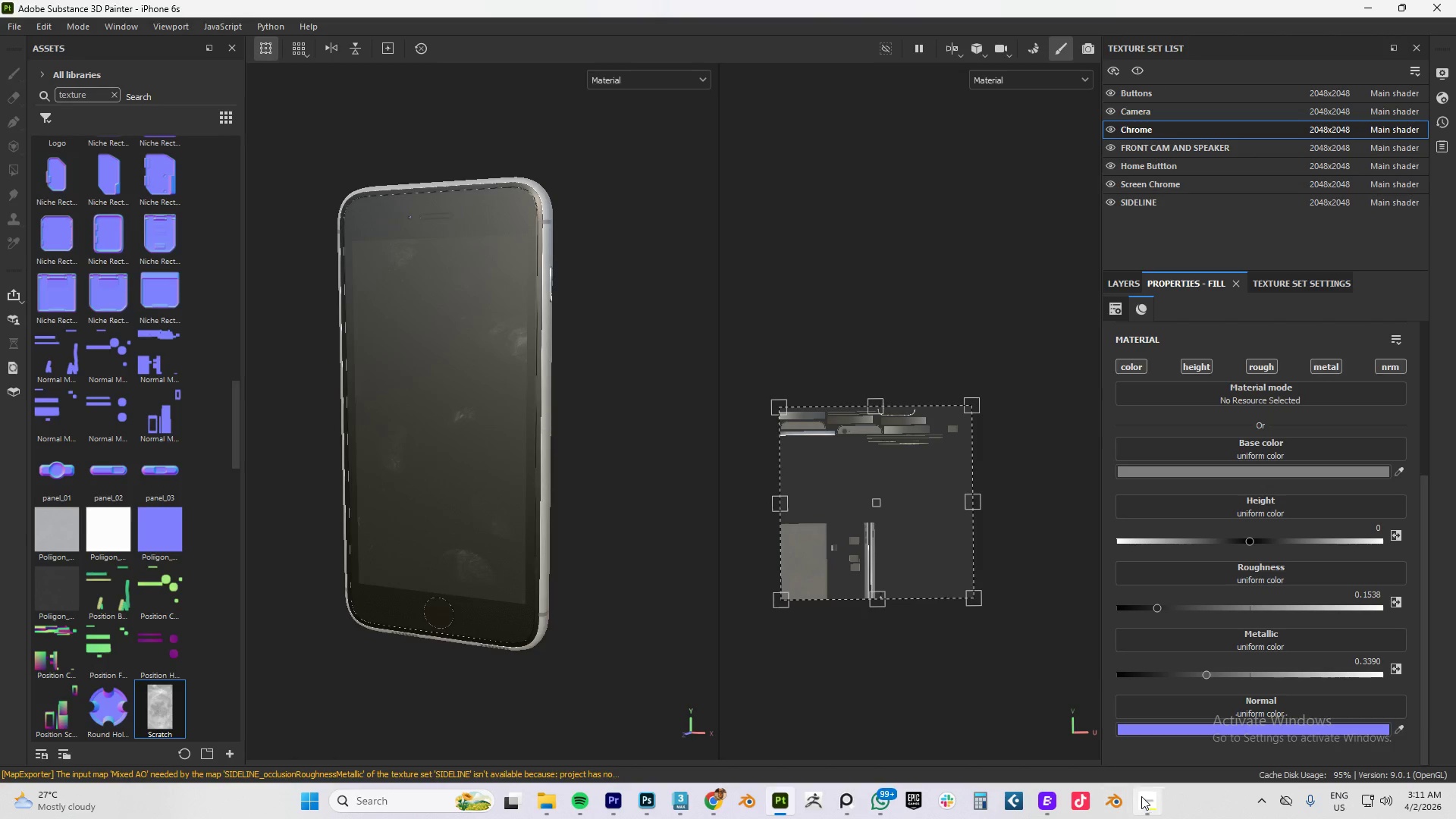 
left_click([1146, 796])